 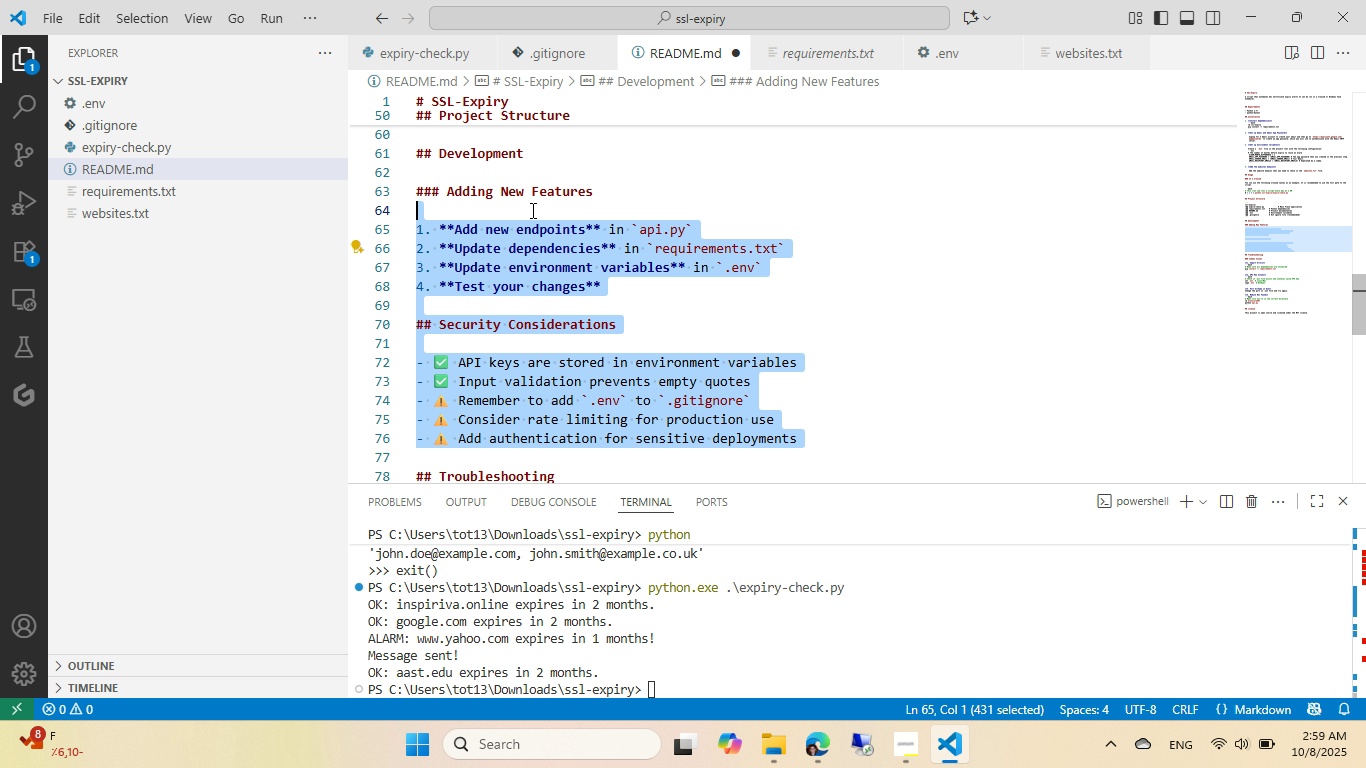 
key(Shift+ArrowUp)
 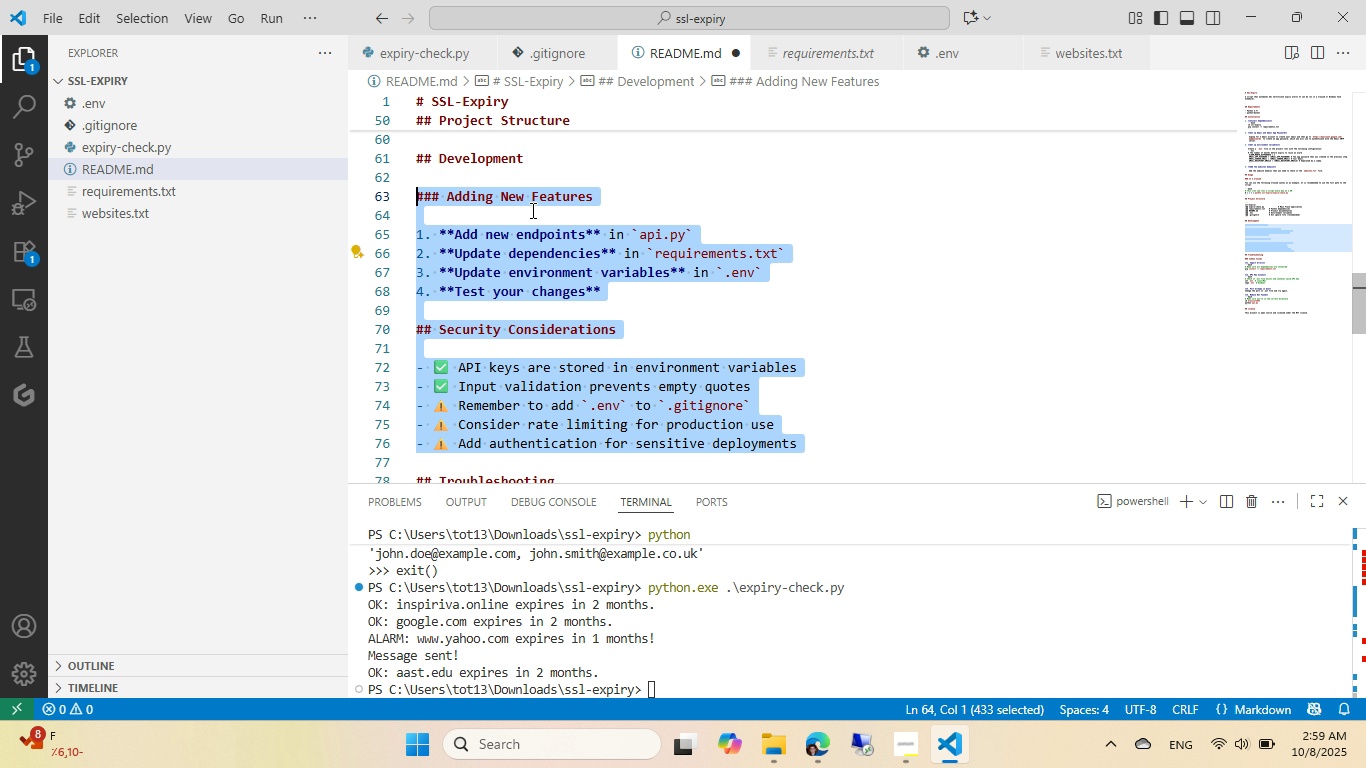 
key(Shift+ArrowUp)
 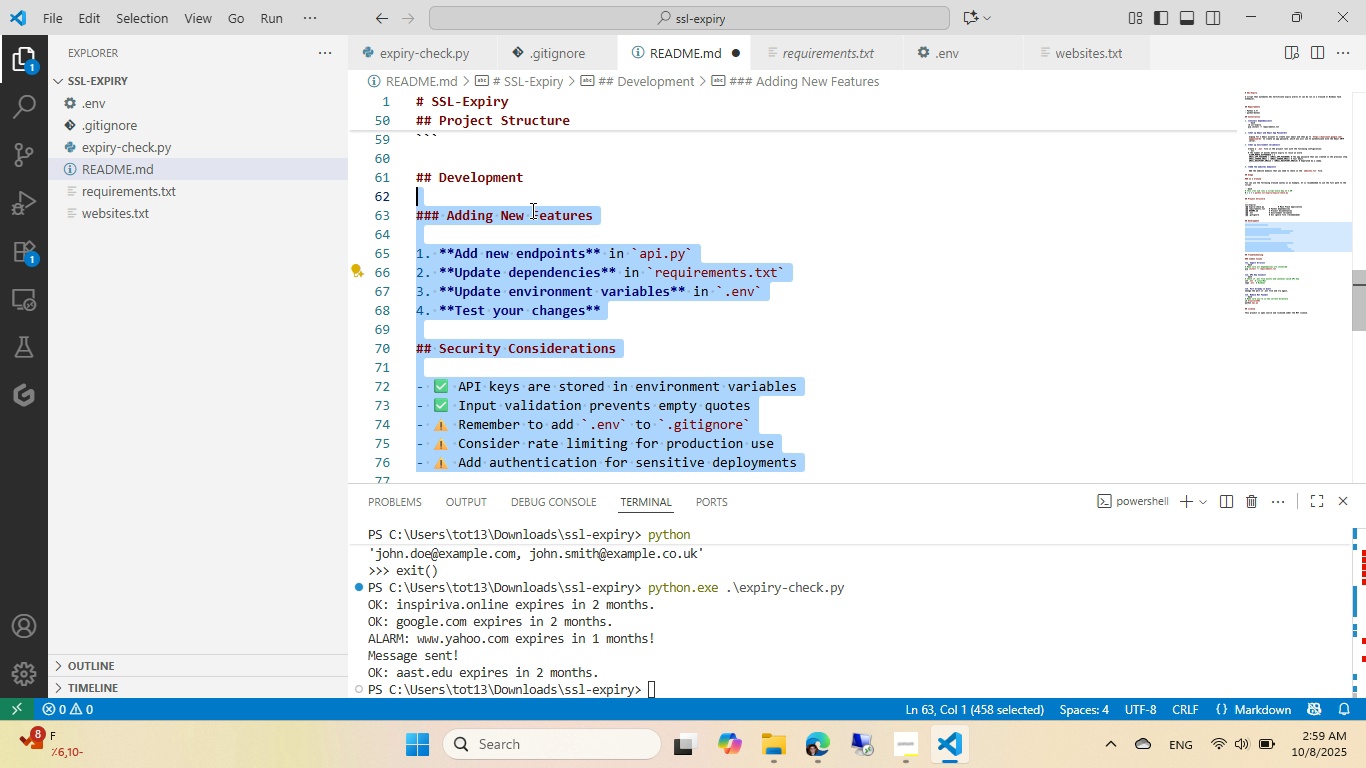 
key(Shift+ArrowUp)
 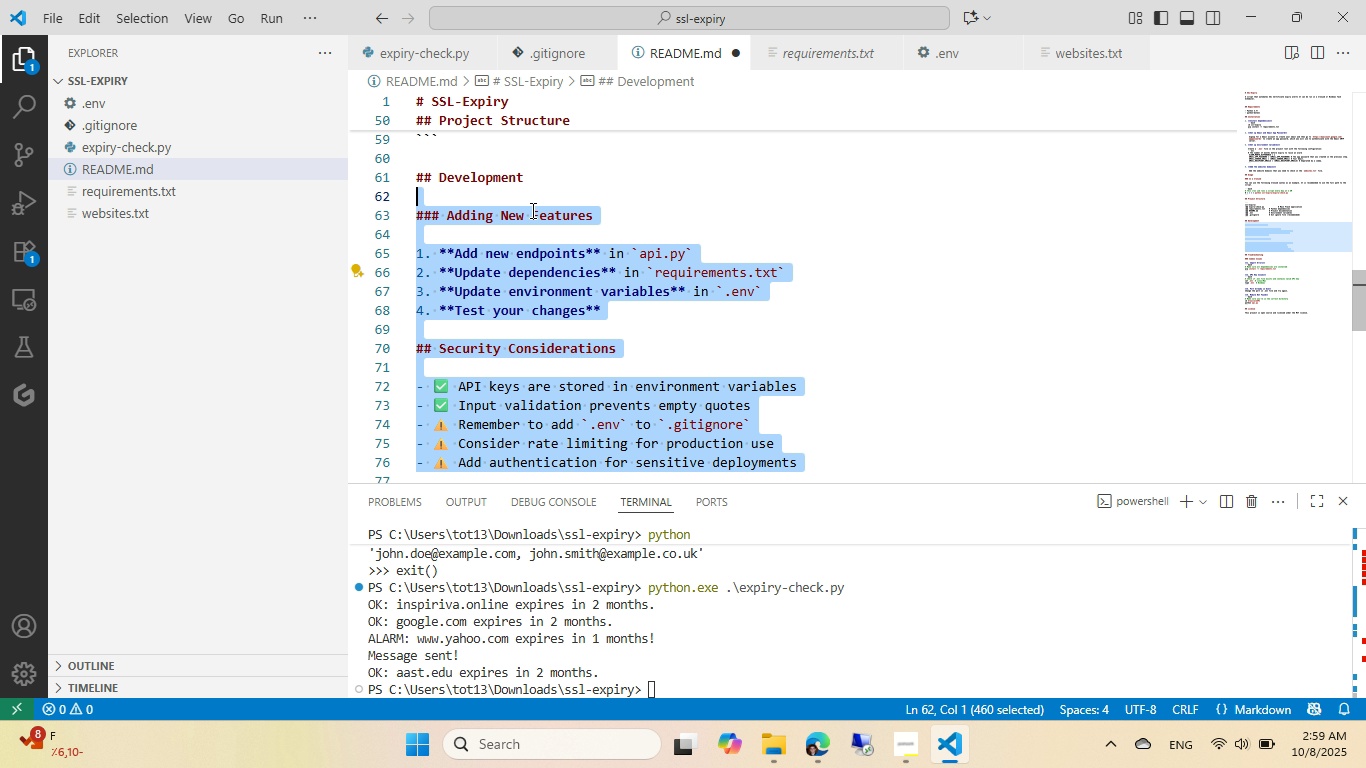 
key(Shift+ArrowUp)
 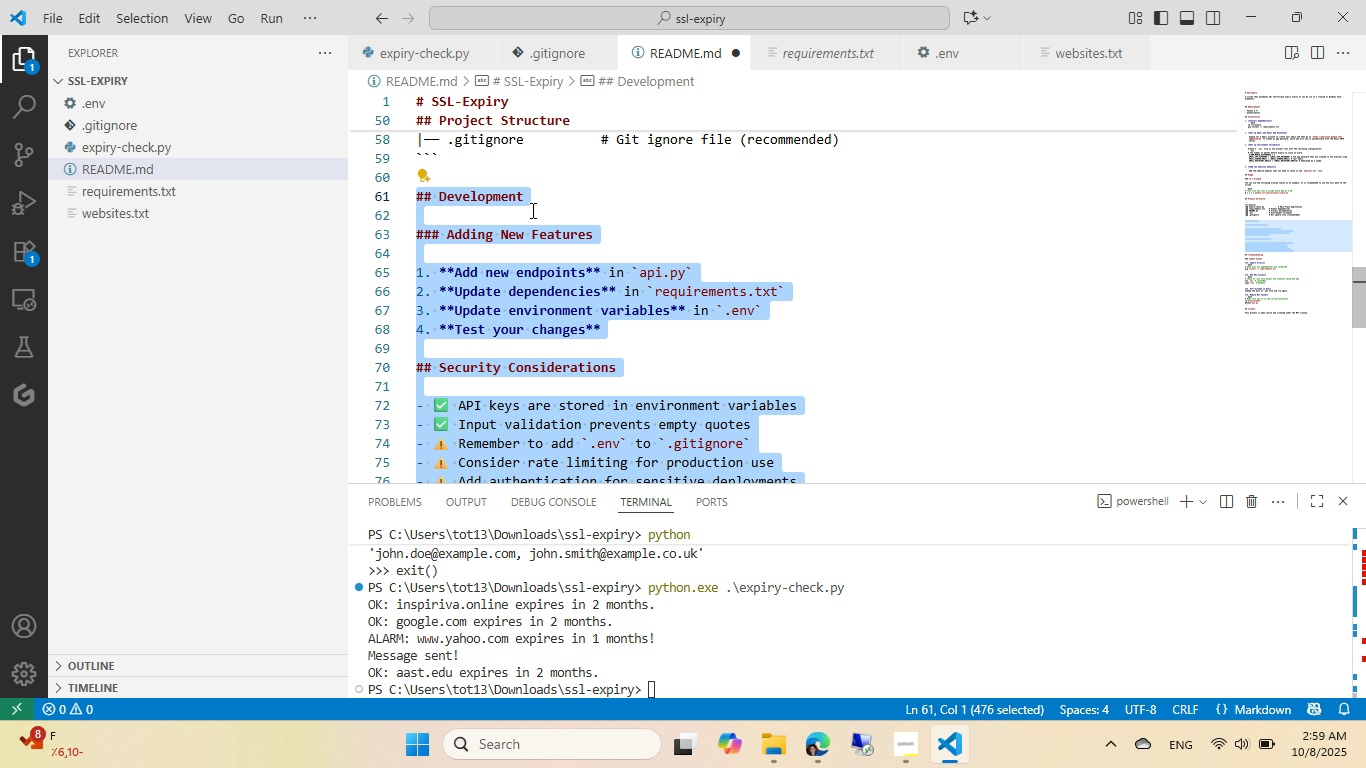 
key(Backspace)
 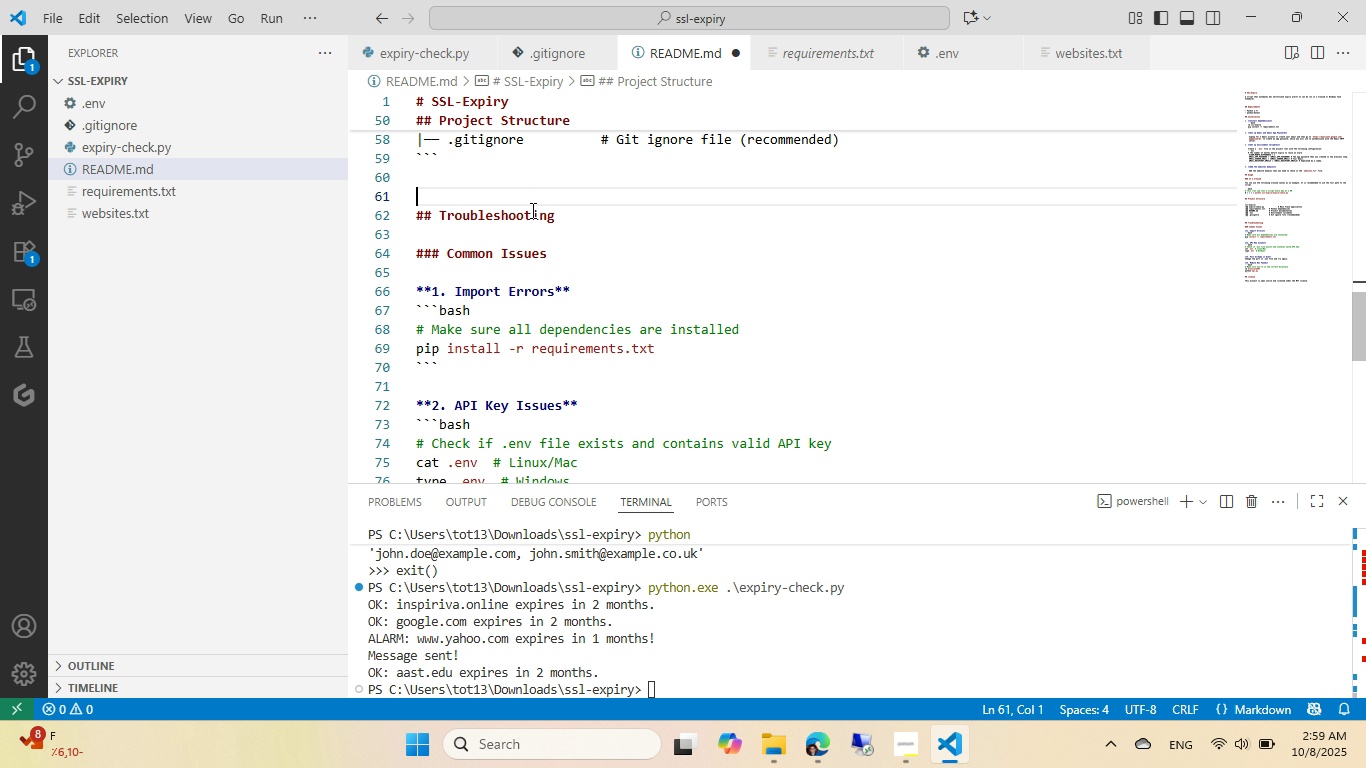 
key(Backspace)